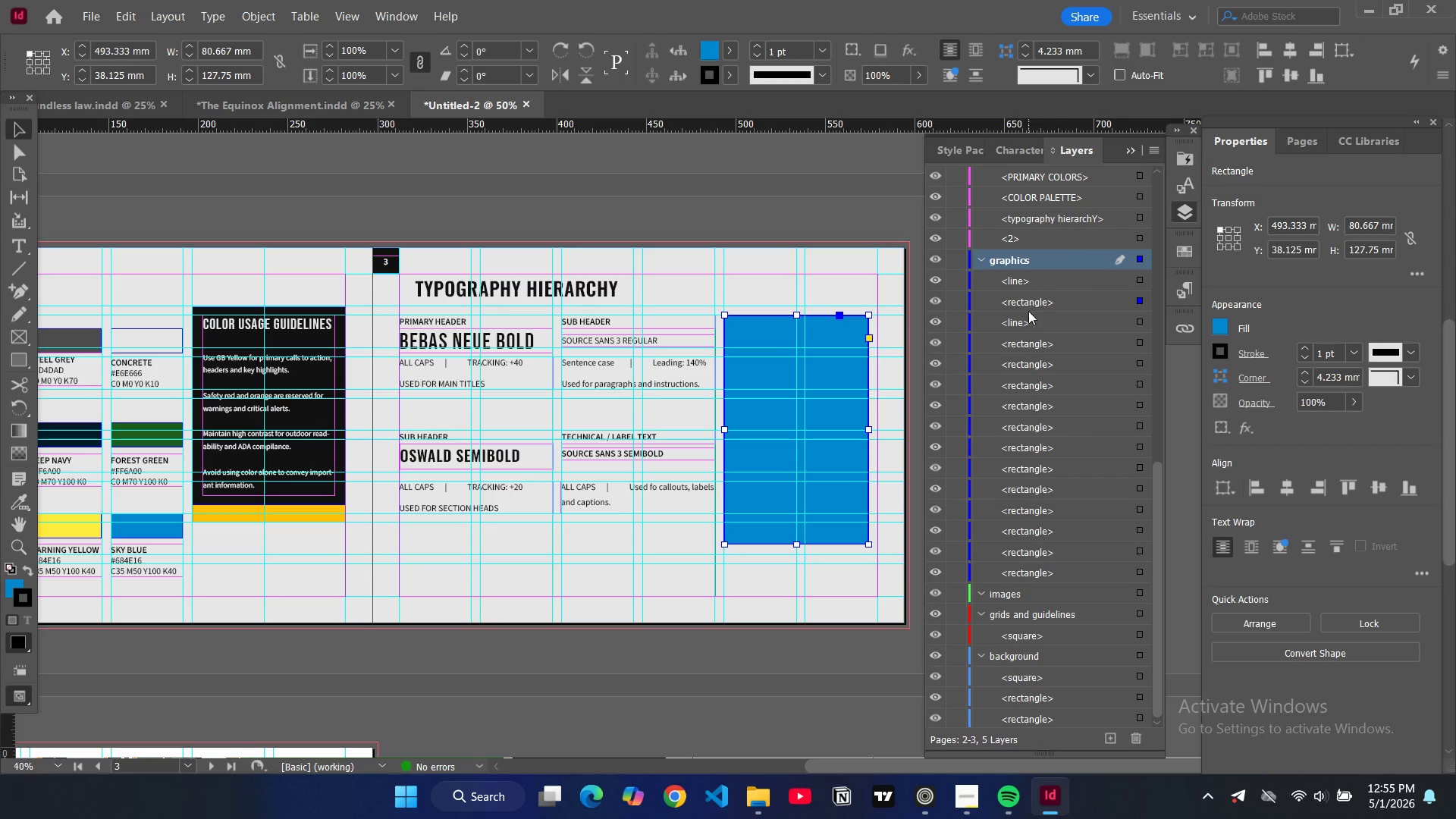 
left_click_drag(start_coordinate=[1035, 301], to_coordinate=[1100, 664])
 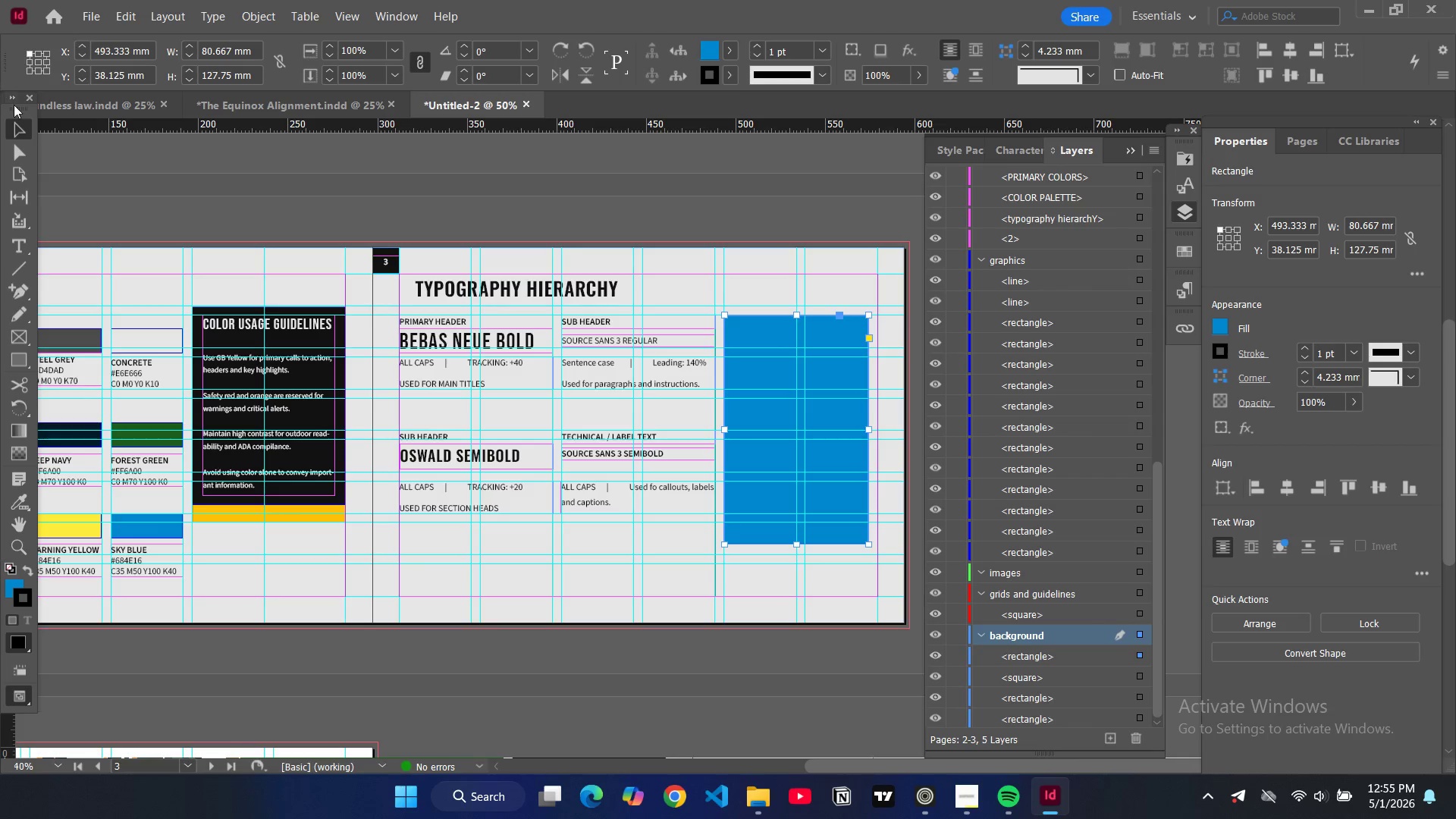 
left_click([146, 174])
 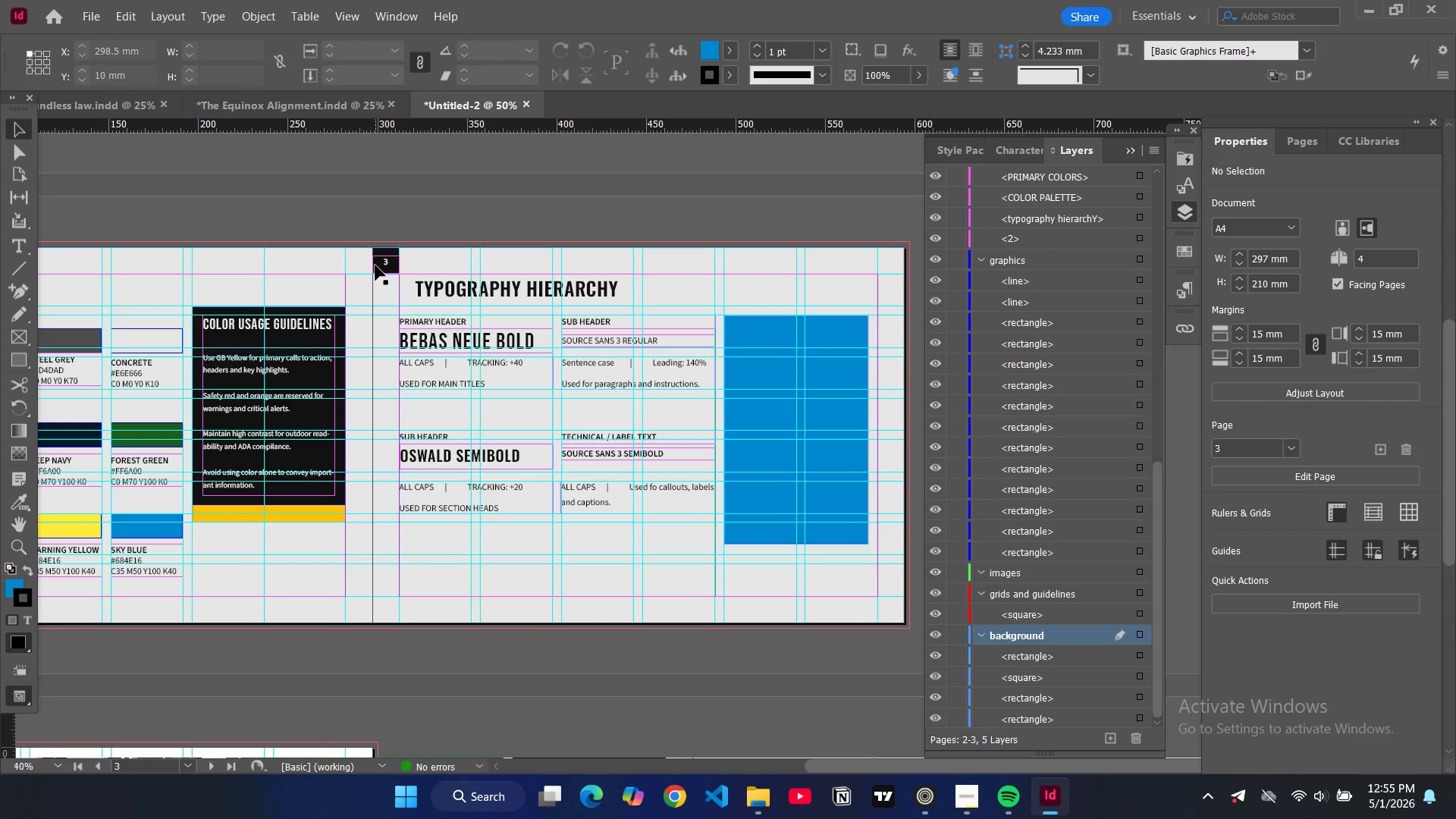 
left_click([378, 253])
 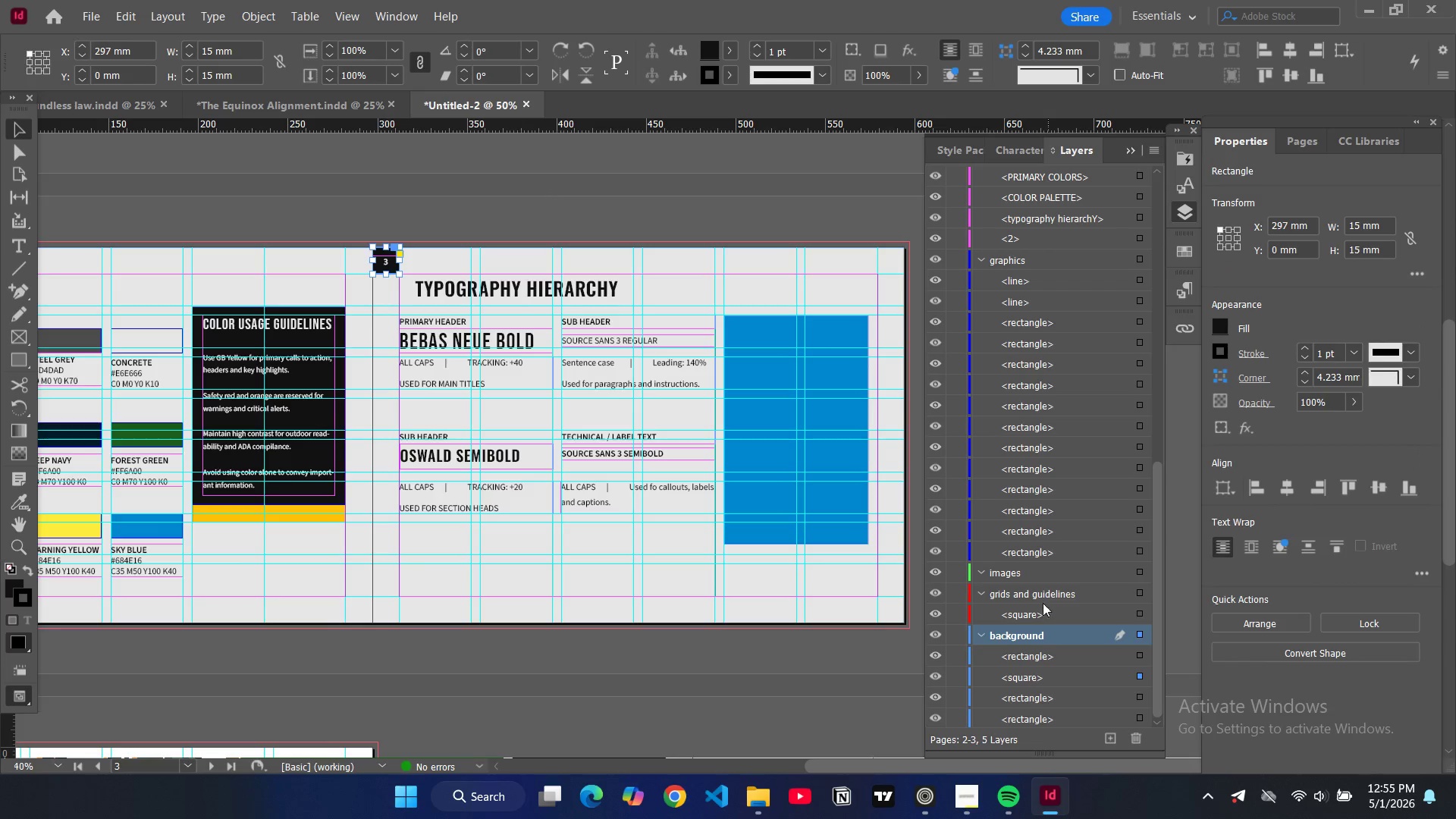 
left_click([862, 380])
 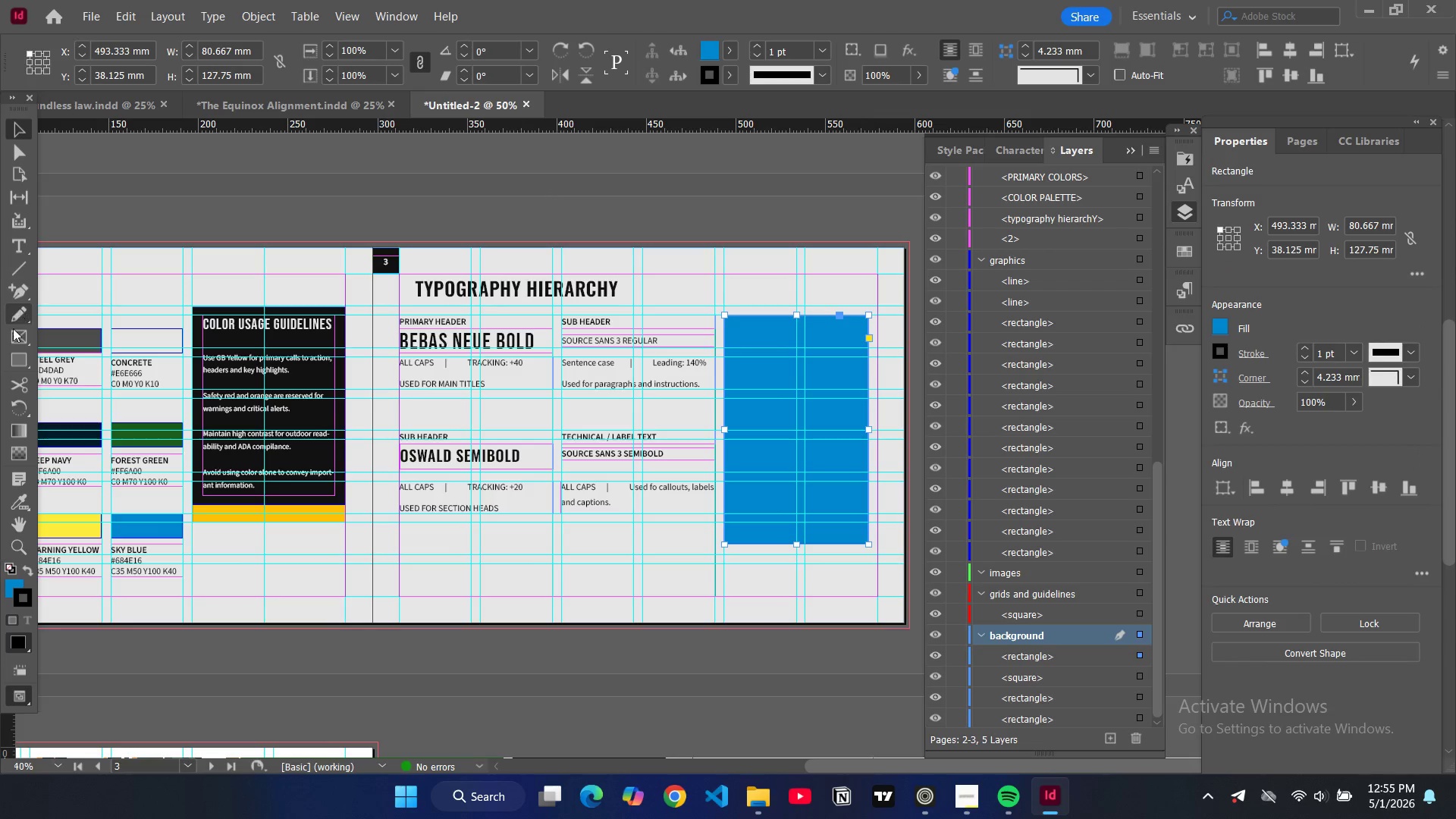 
left_click([14, 356])
 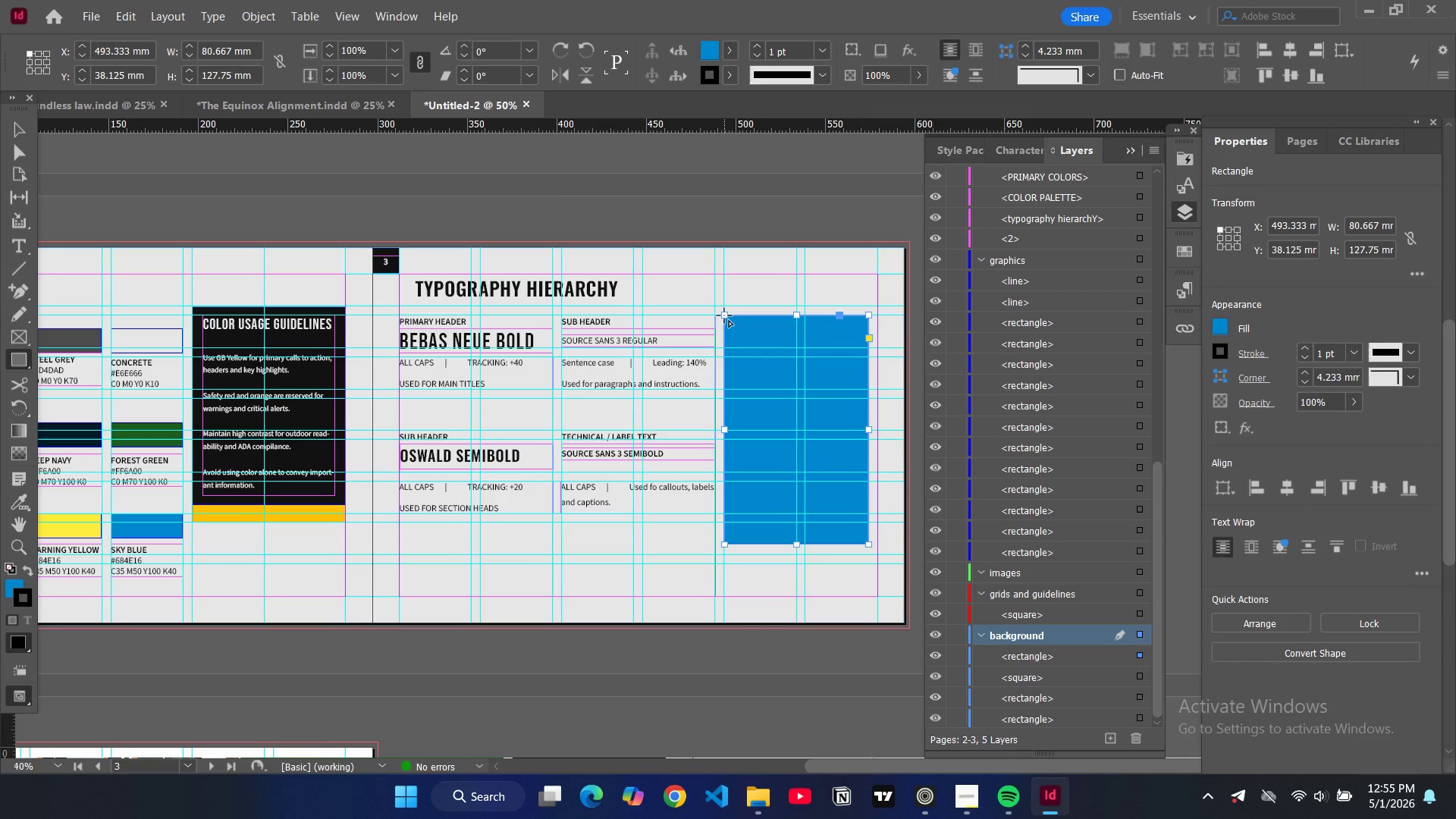 
left_click_drag(start_coordinate=[724, 315], to_coordinate=[868, 347])
 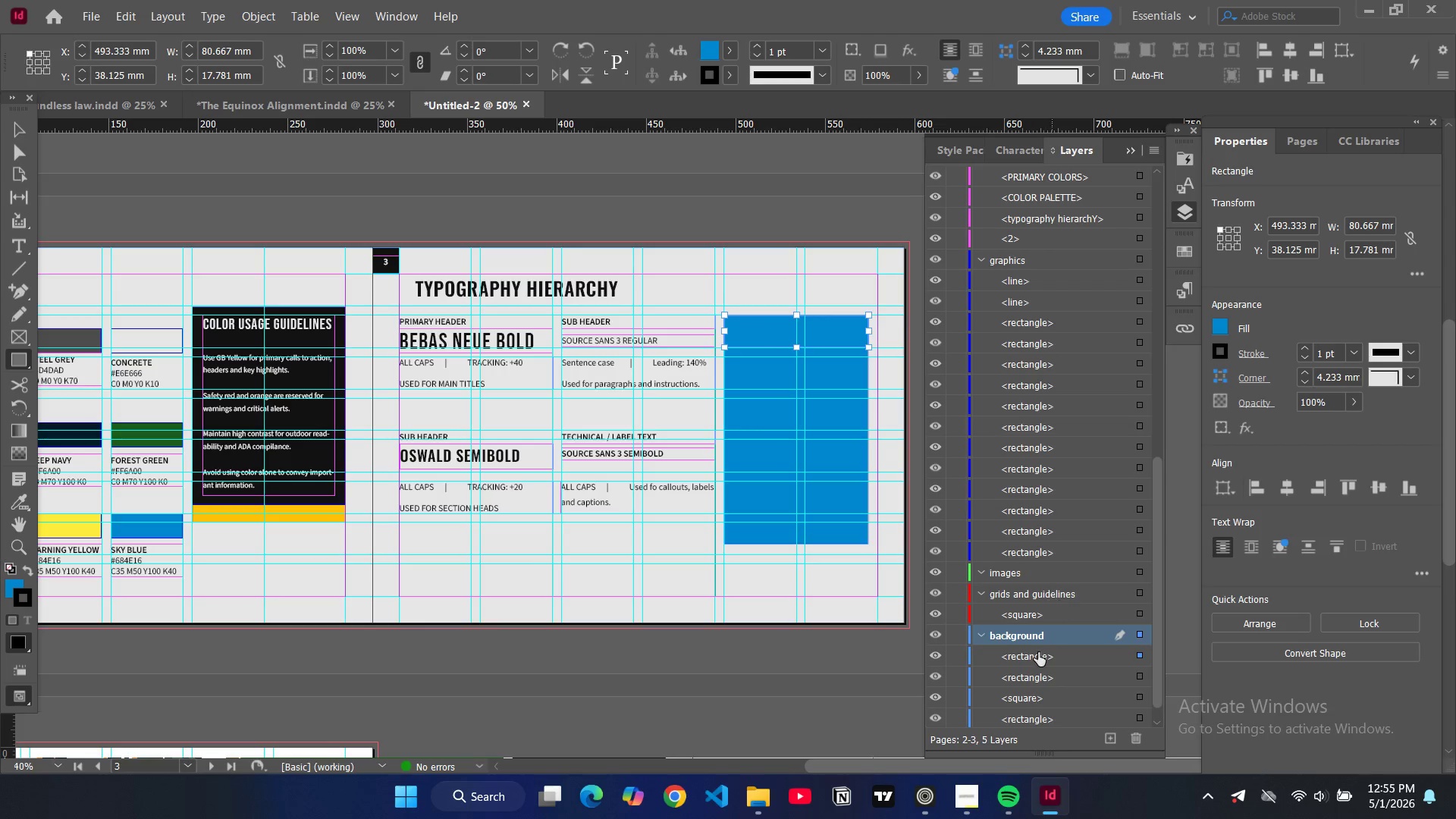 
left_click_drag(start_coordinate=[1037, 660], to_coordinate=[1062, 270])
 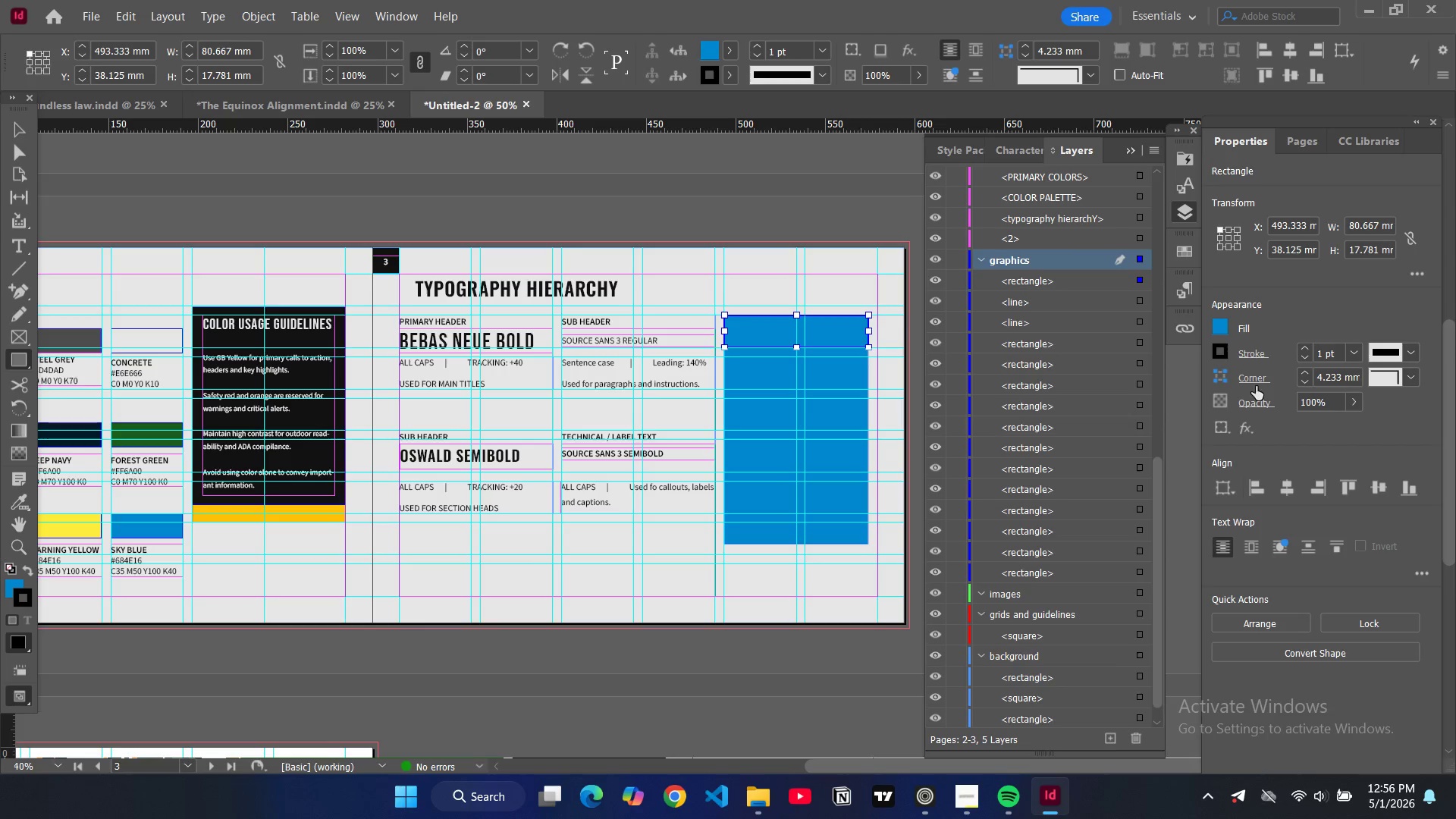 
left_click([1223, 331])
 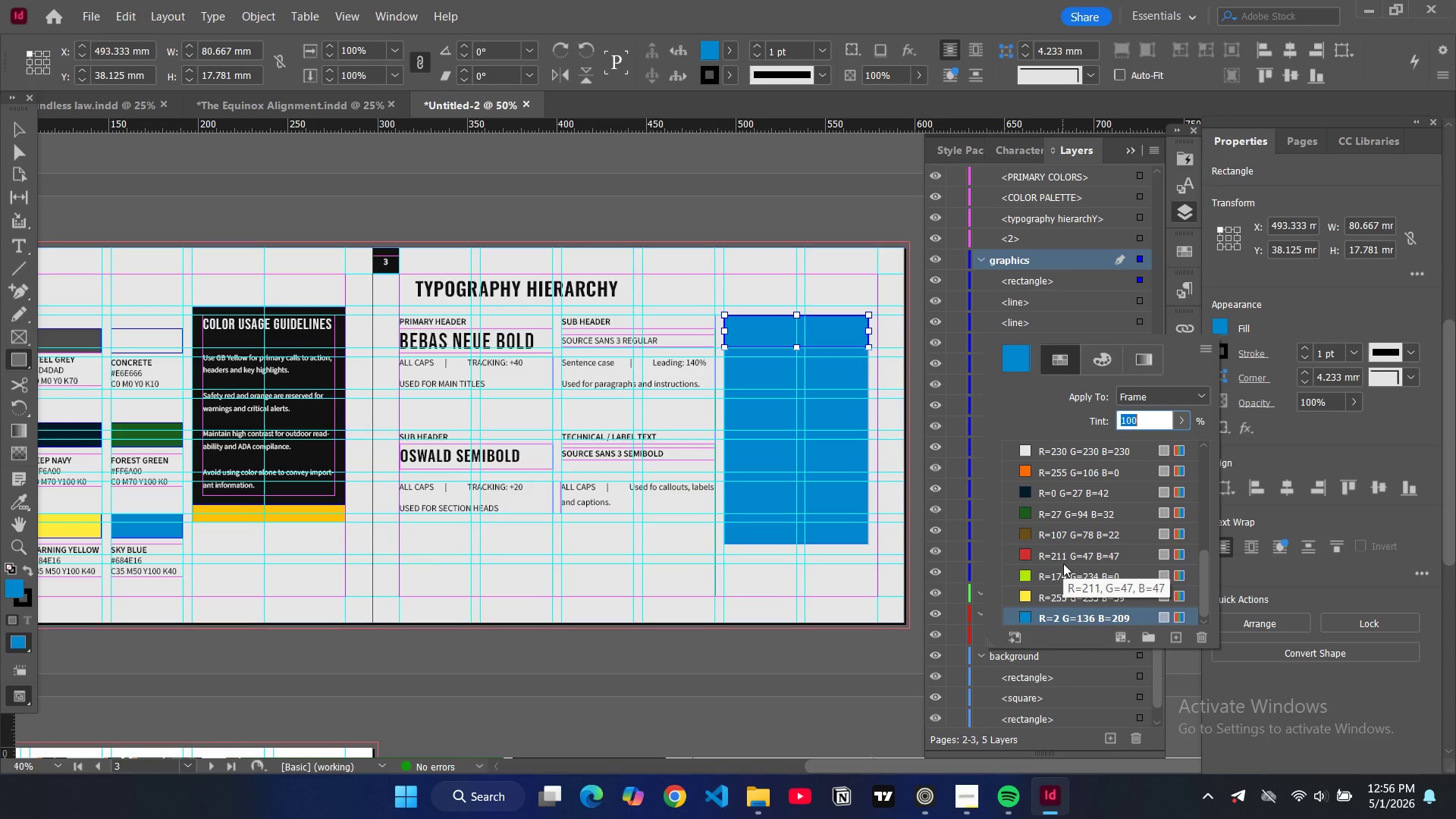 
scroll: coordinate [1055, 532], scroll_direction: up, amount: 6.0
 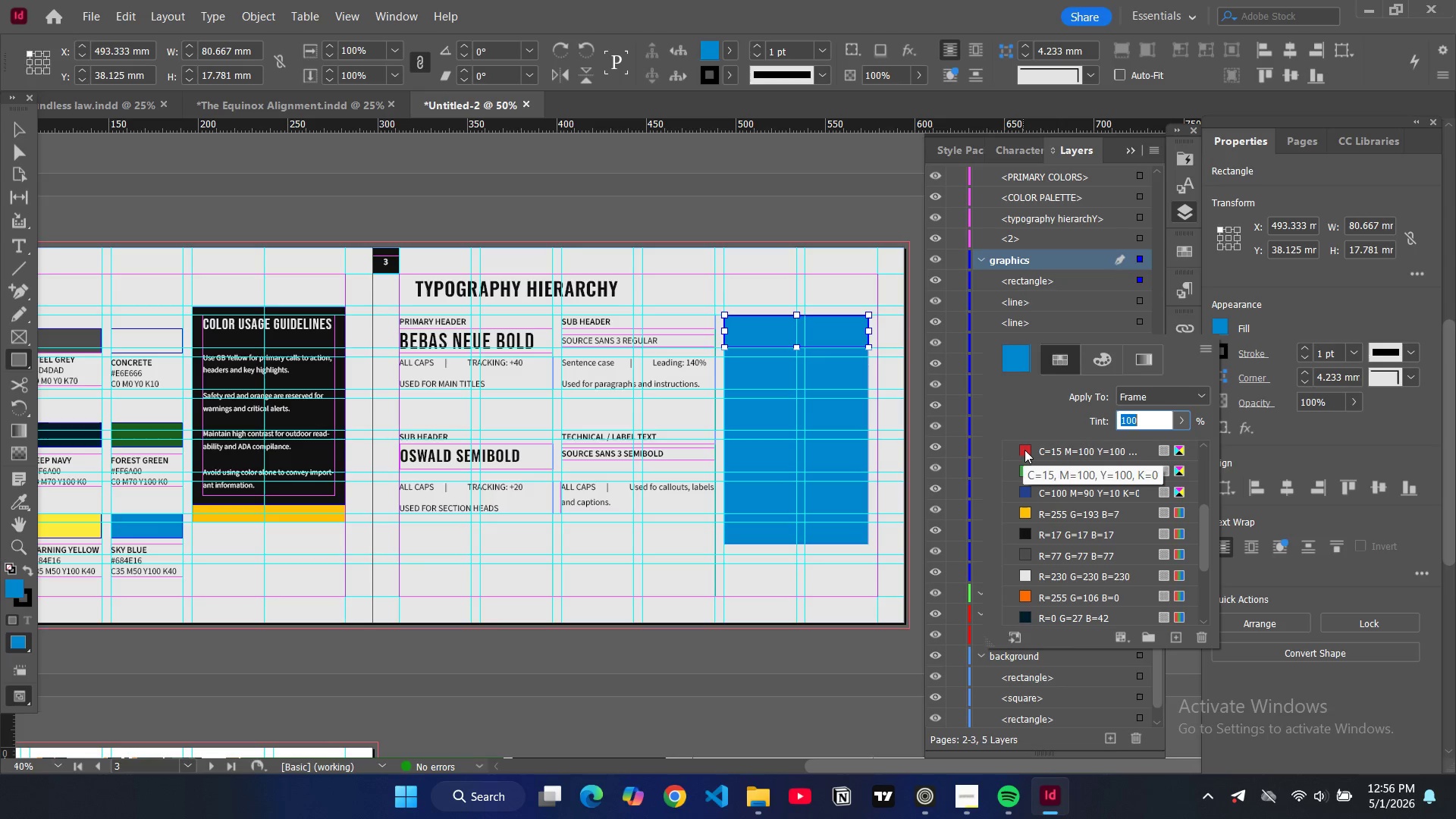 
left_click([1025, 450])
 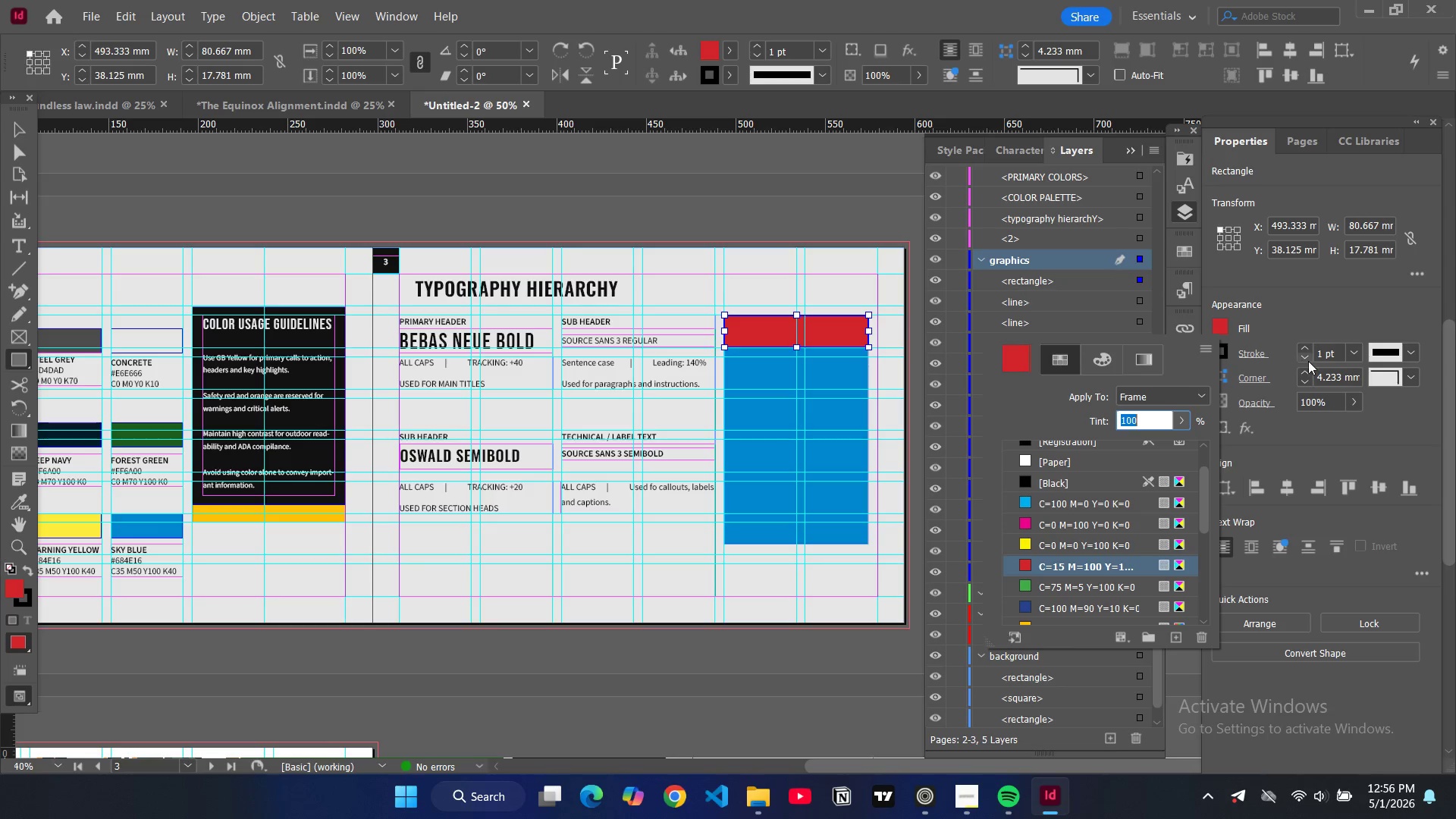 
double_click([1320, 353])
 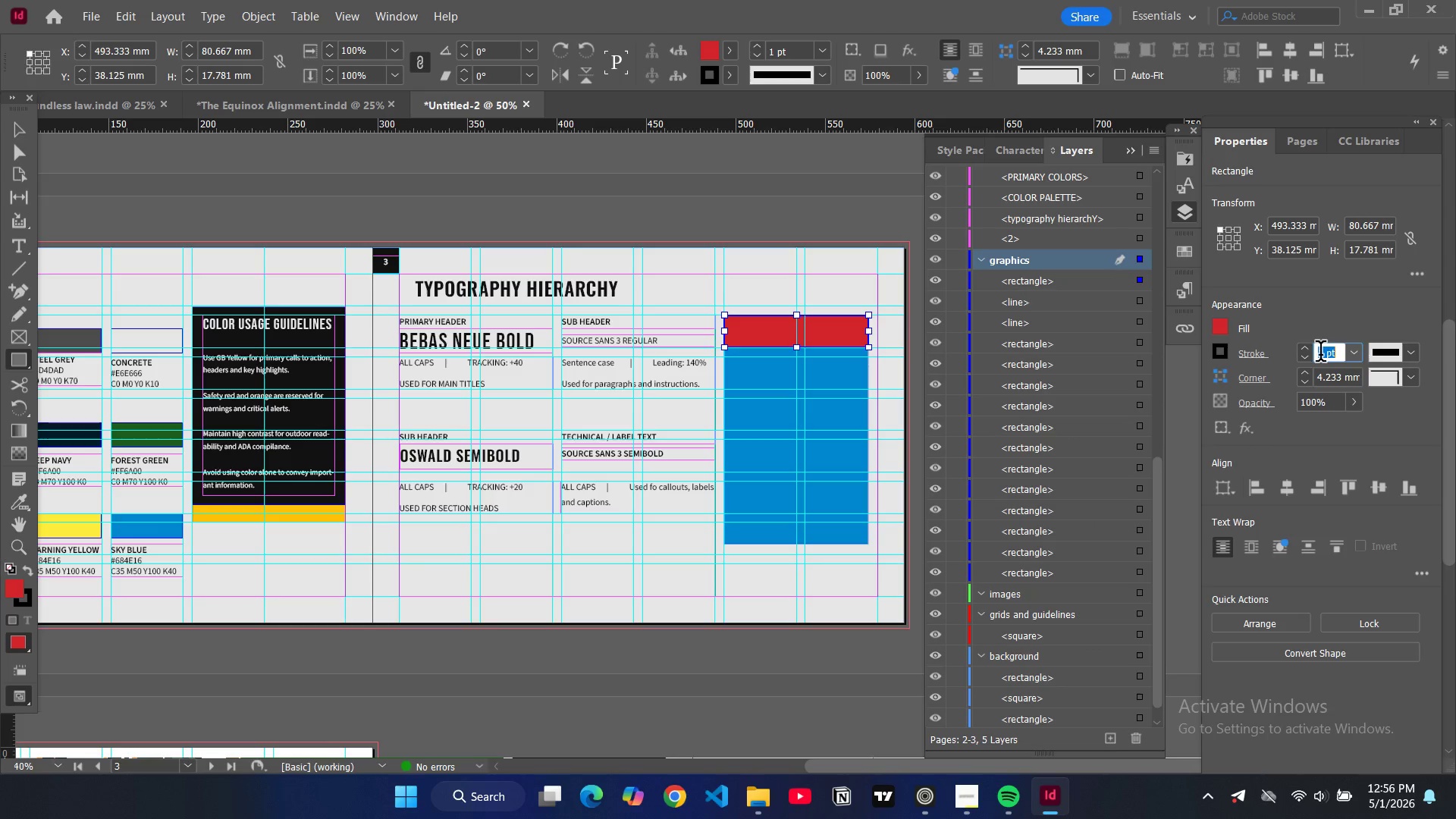 
triple_click([1320, 354])
 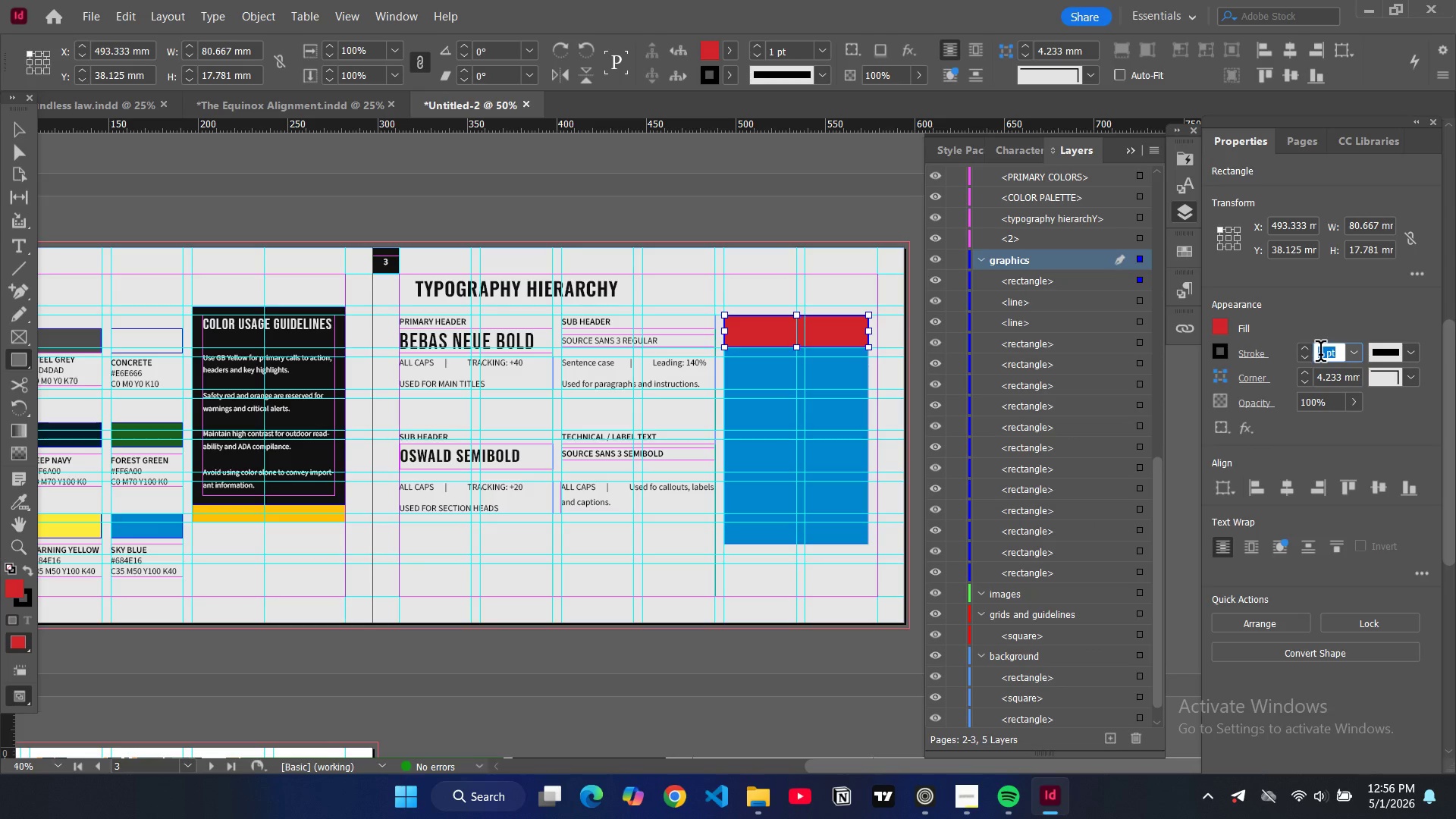 
key(0)
 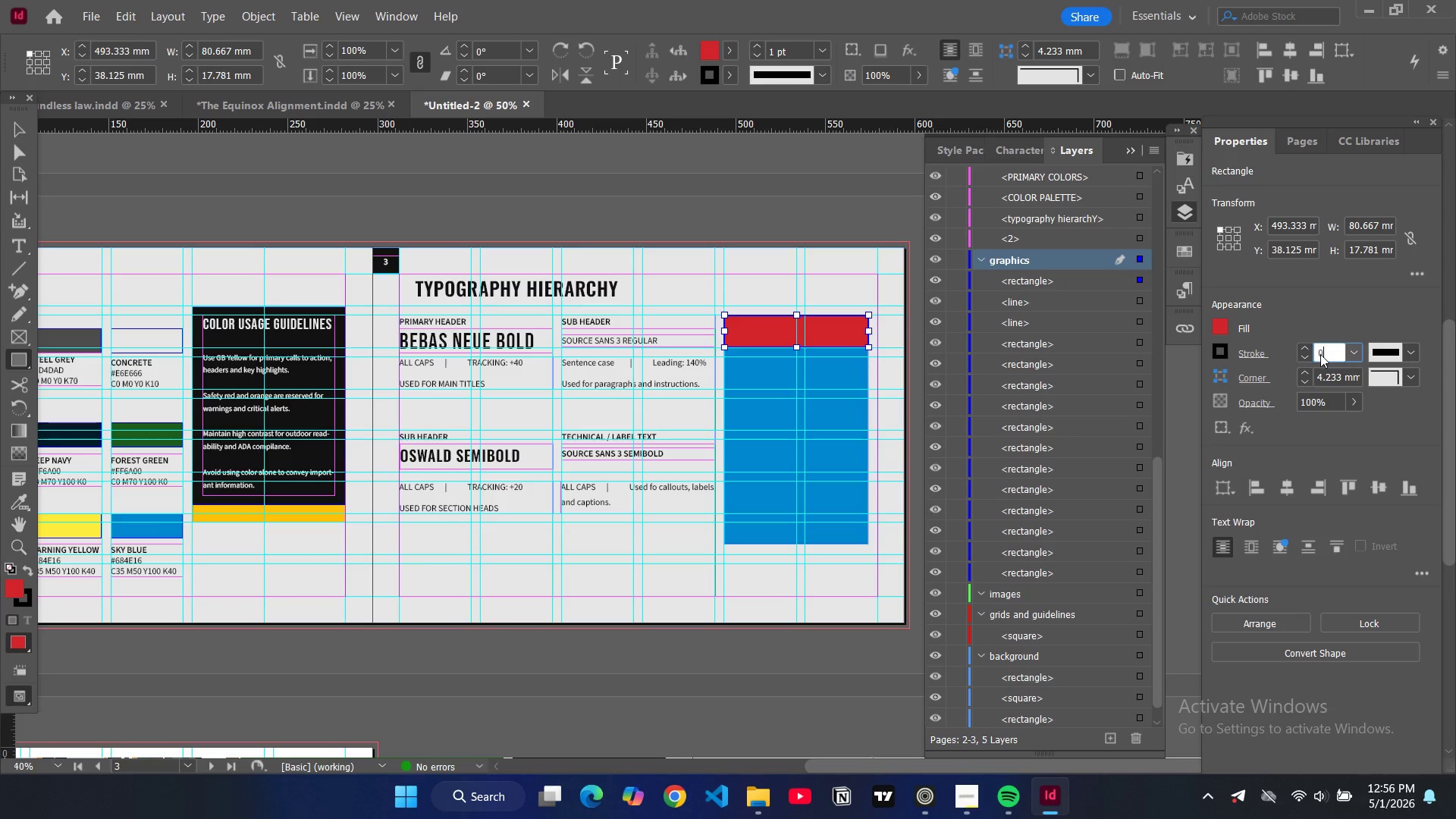 
key(Enter)
 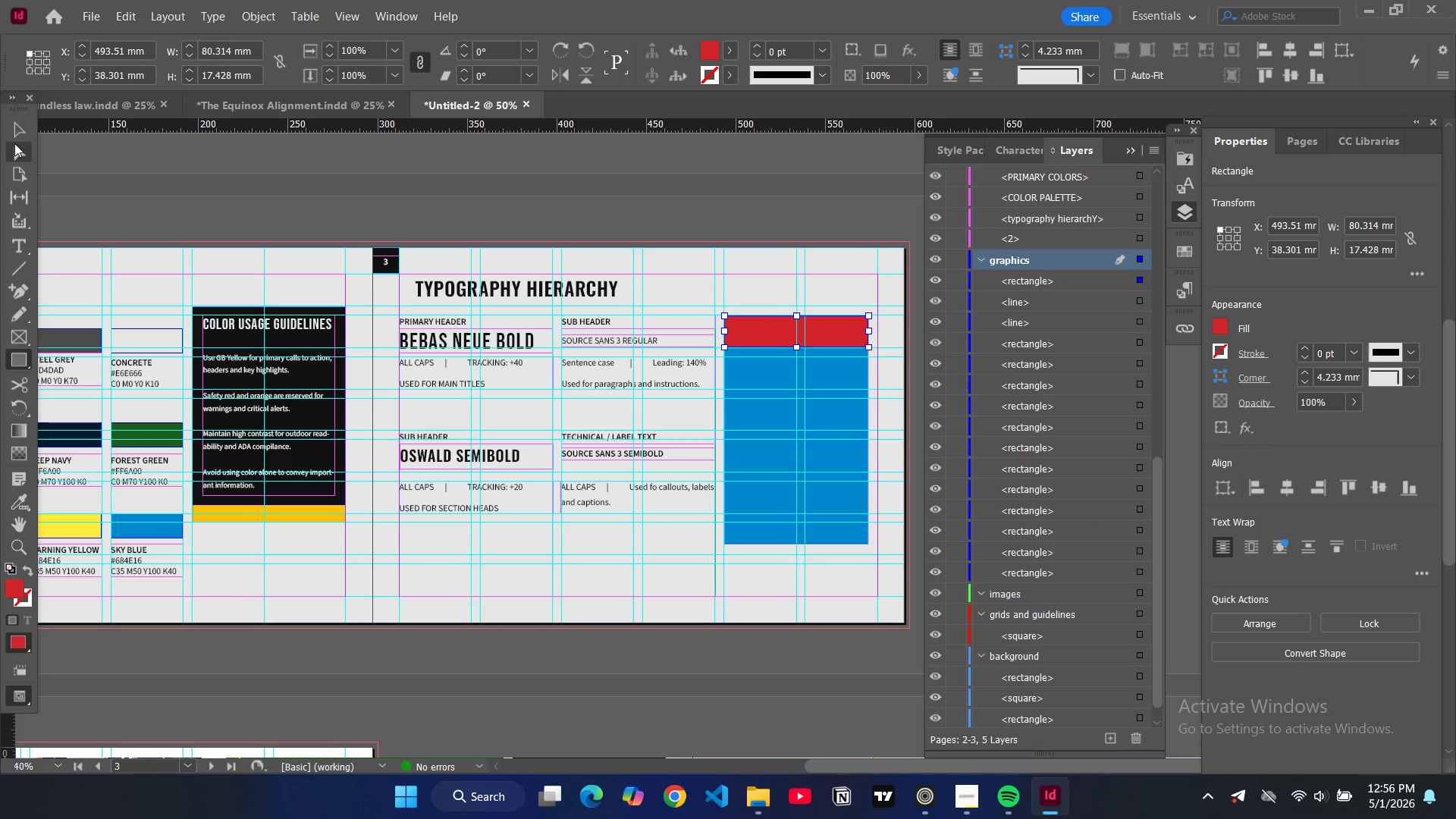 
left_click([13, 136])
 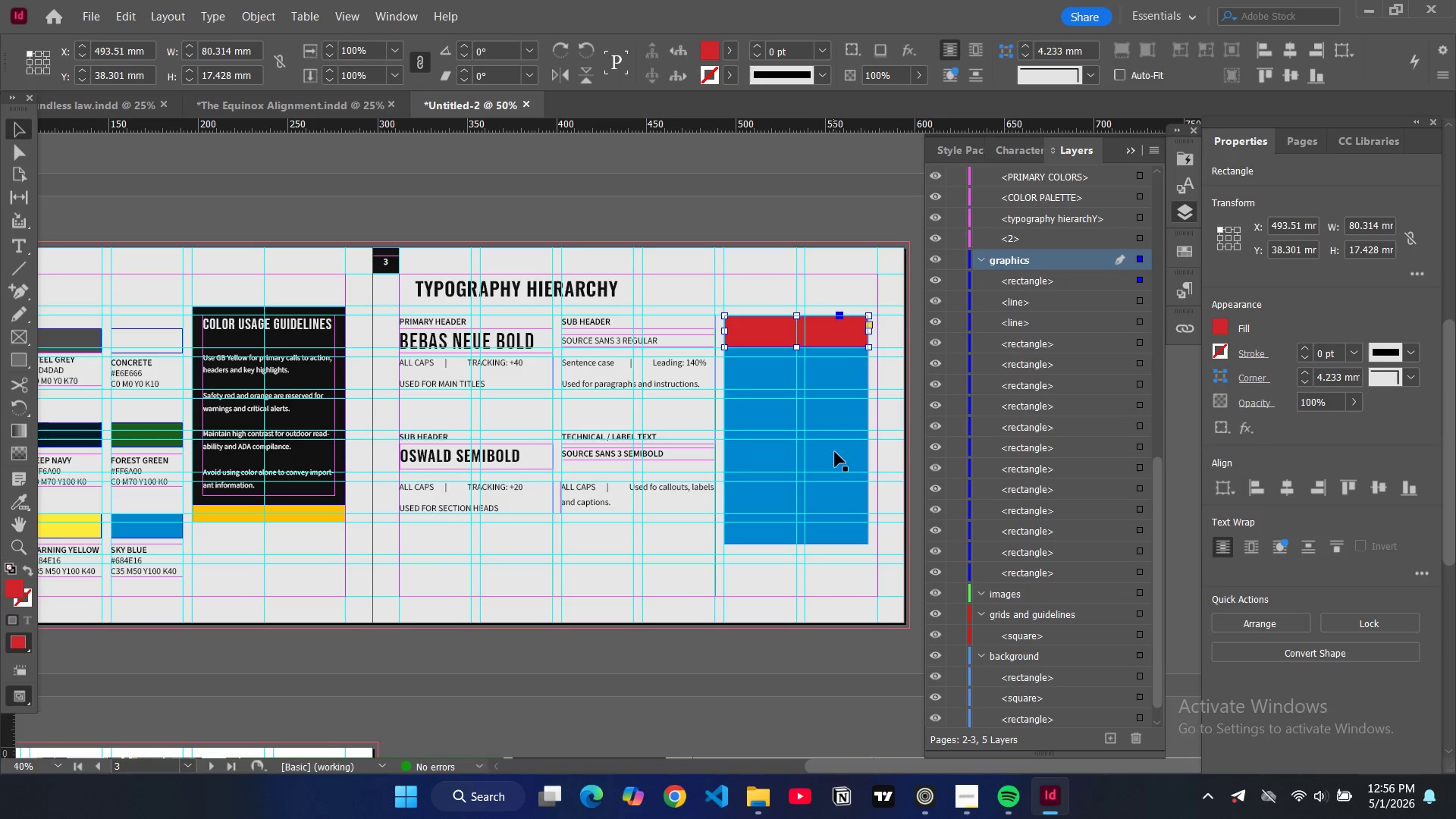 
left_click([846, 456])
 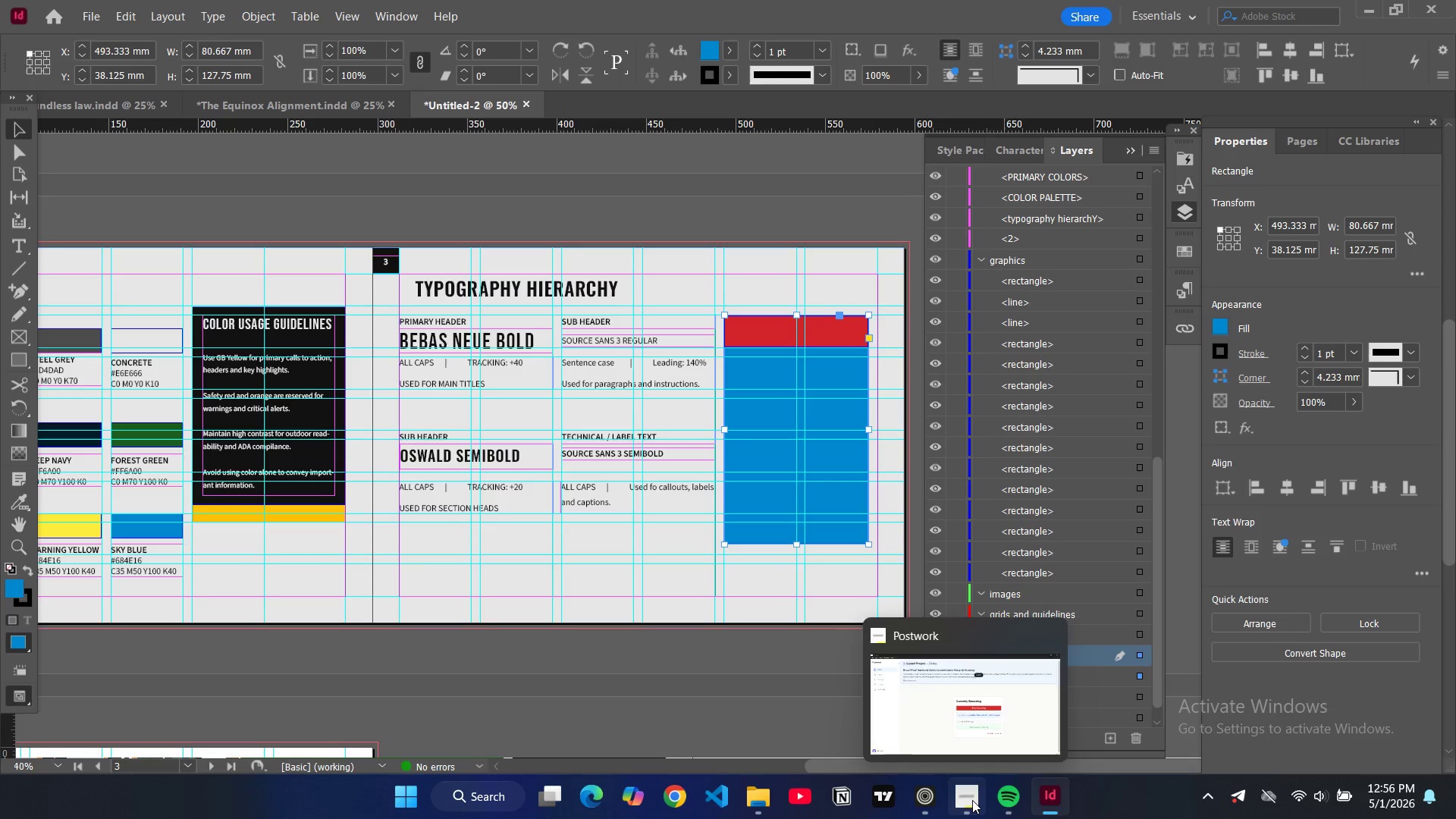 
left_click([968, 800])